 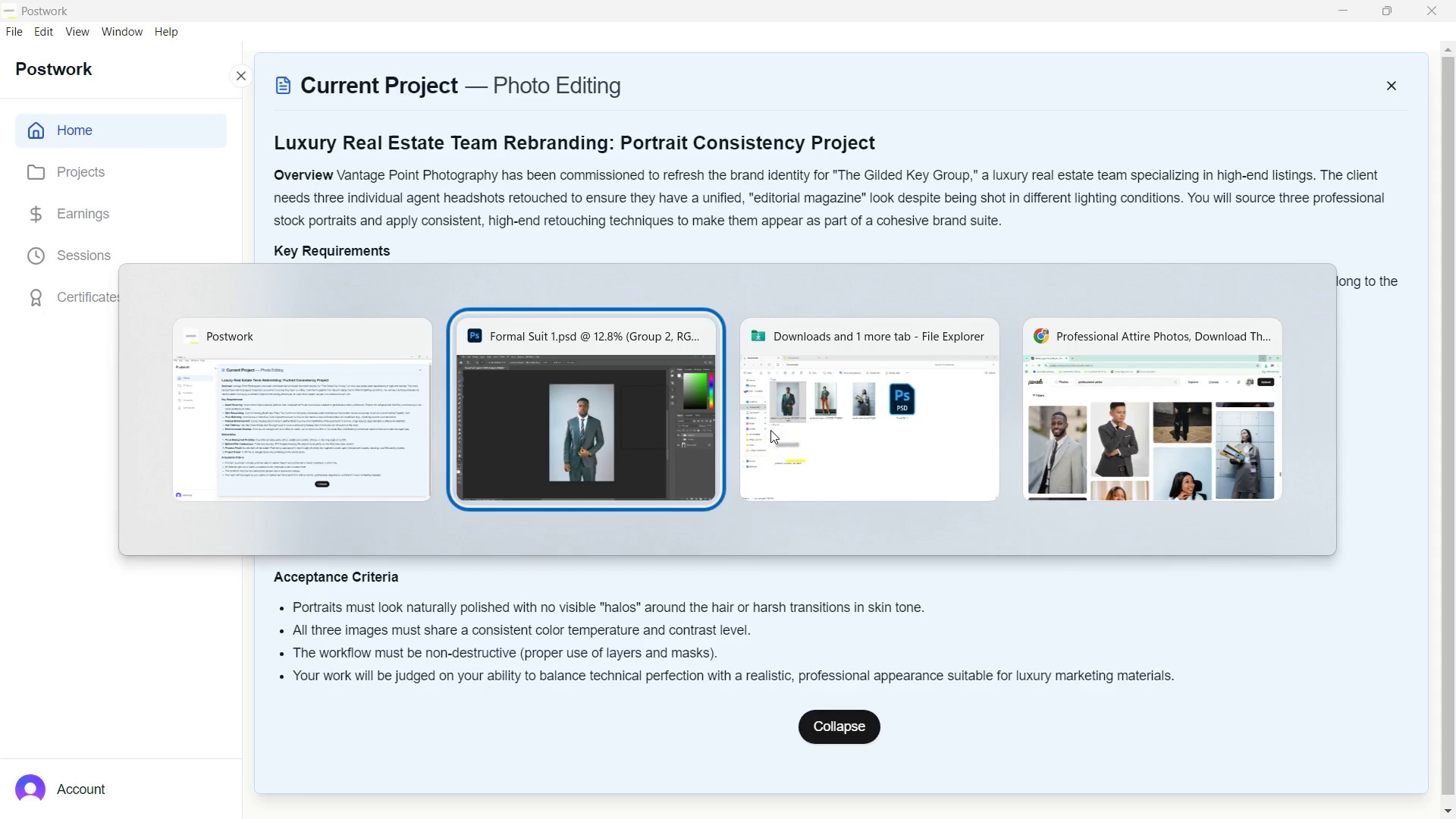 
hold_key(key=AltLeft, duration=10.73)
left_click([816, 435])
 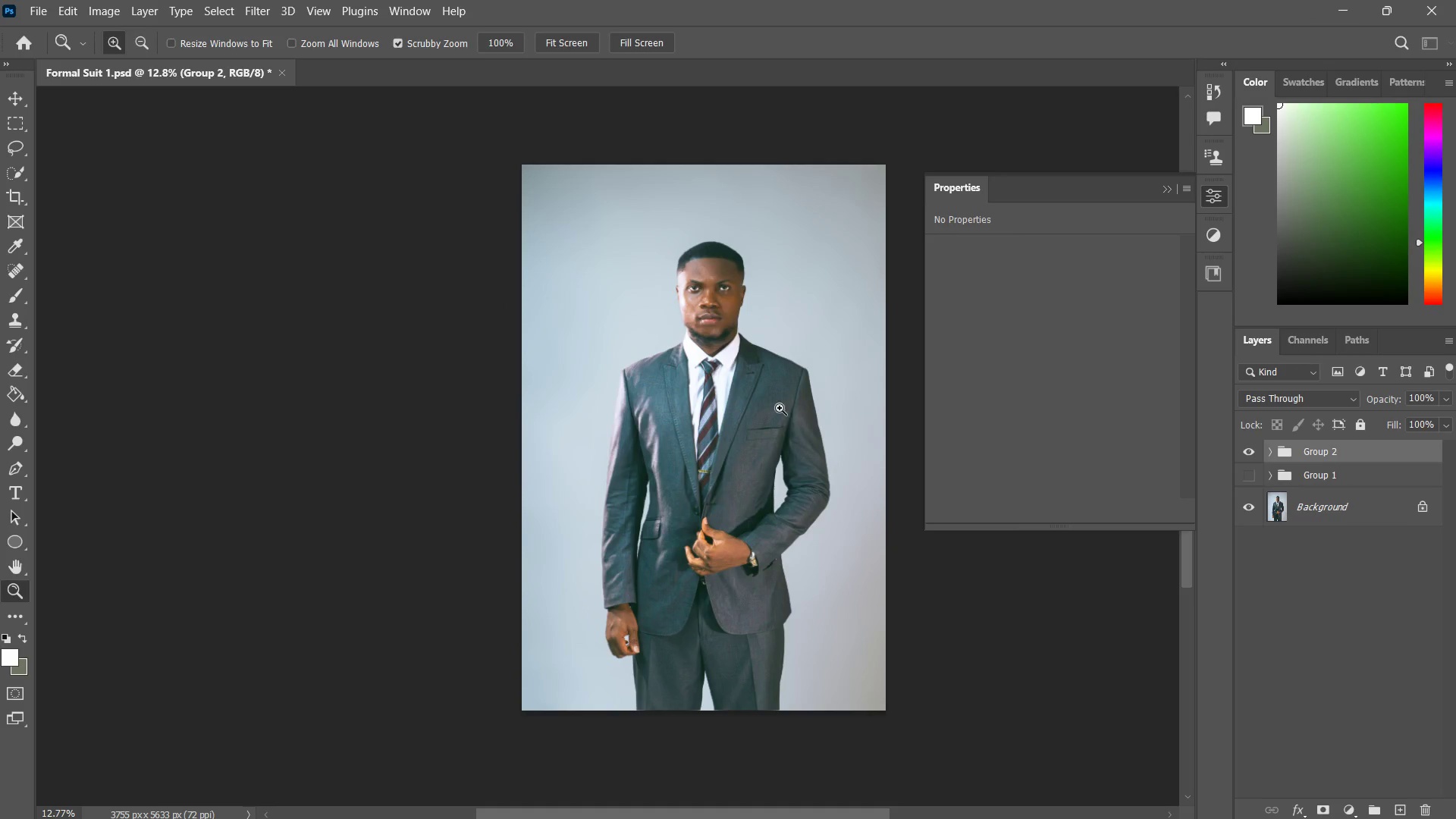 
type(zzz z)
 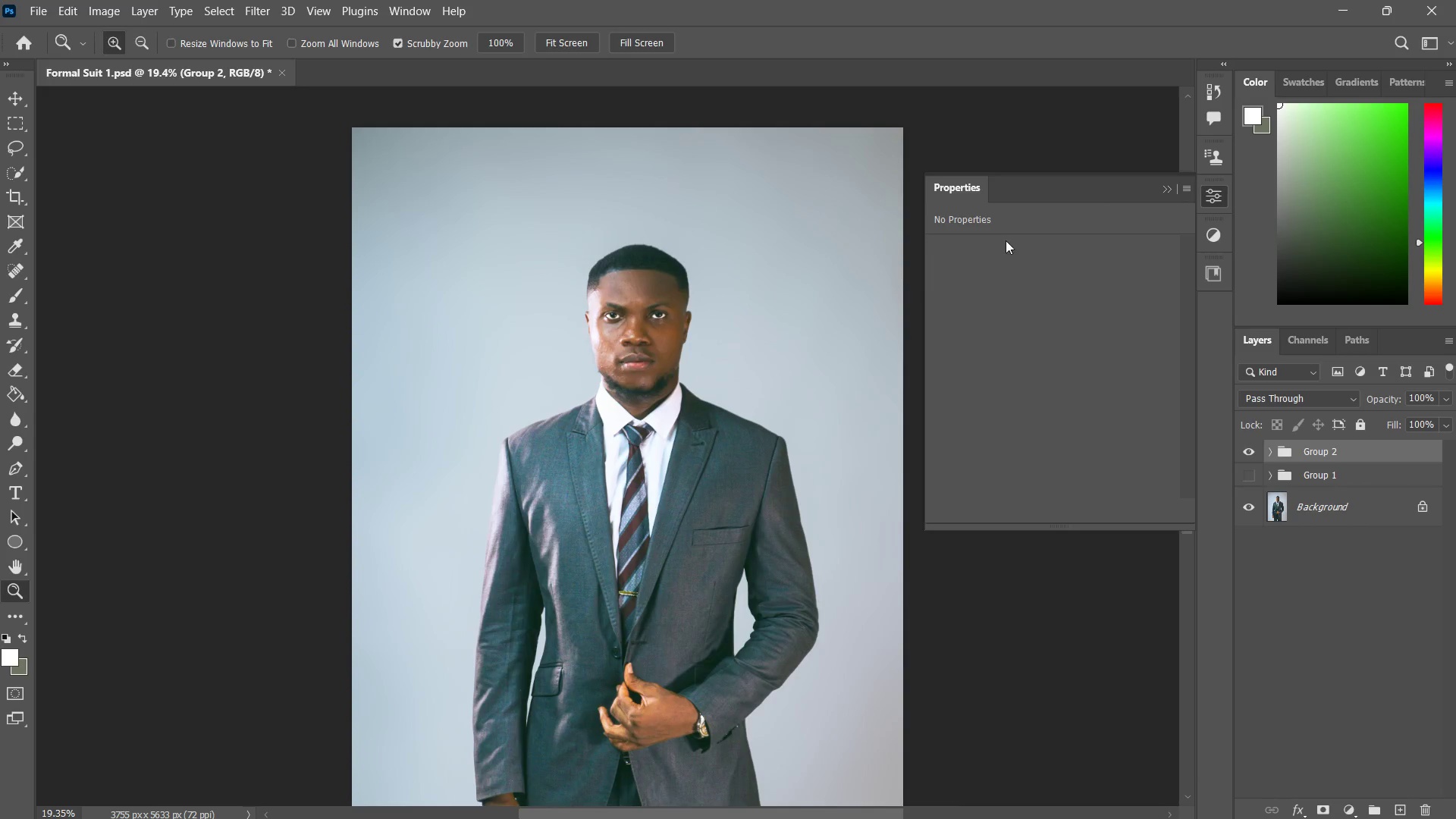 
left_click_drag(start_coordinate=[701, 291], to_coordinate=[752, 249])
 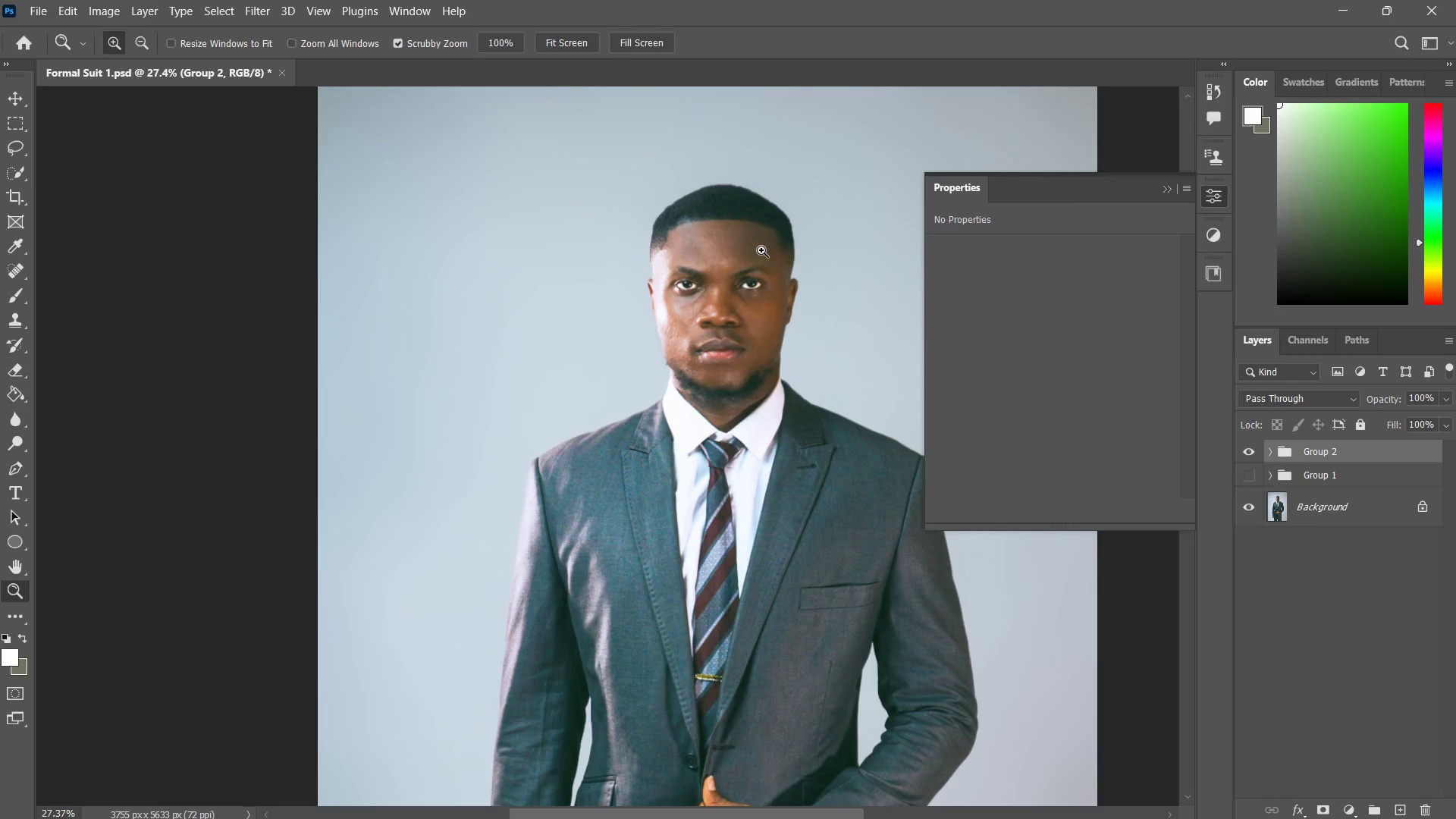 
left_click_drag(start_coordinate=[766, 257], to_coordinate=[737, 286])
 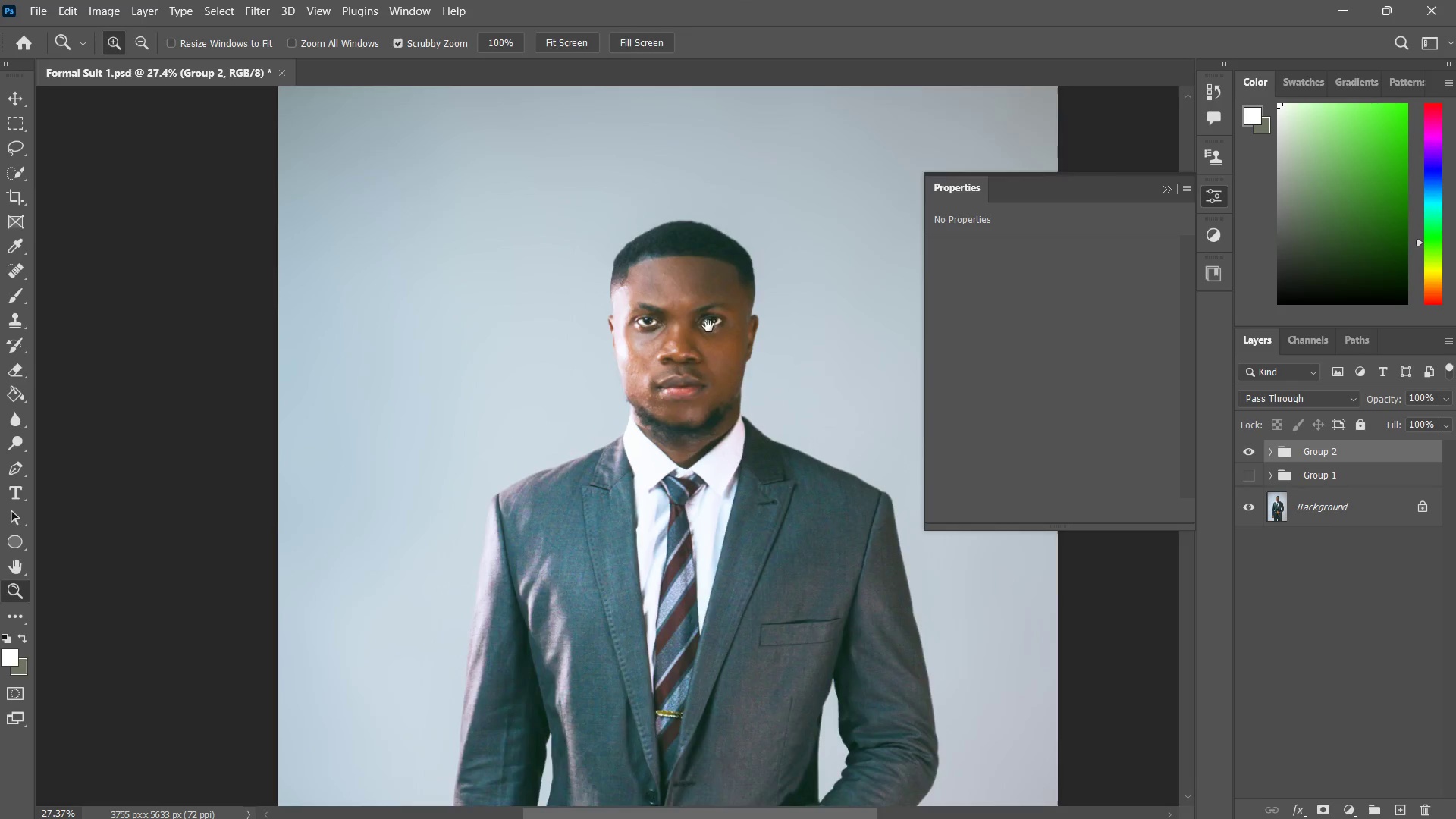 
left_click_drag(start_coordinate=[708, 327], to_coordinate=[727, 314])
 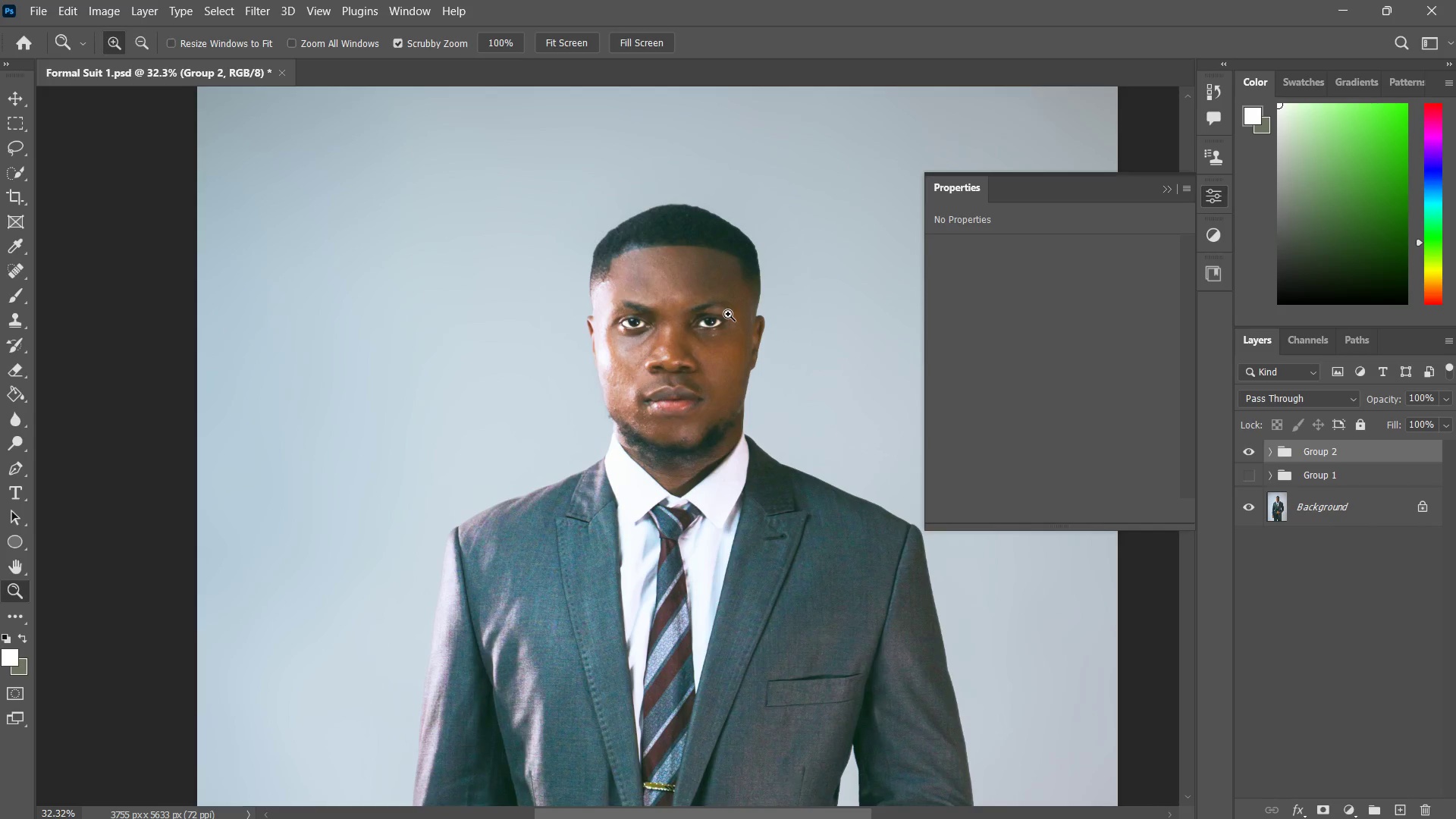 
left_click_drag(start_coordinate=[730, 314], to_coordinate=[713, 341])
 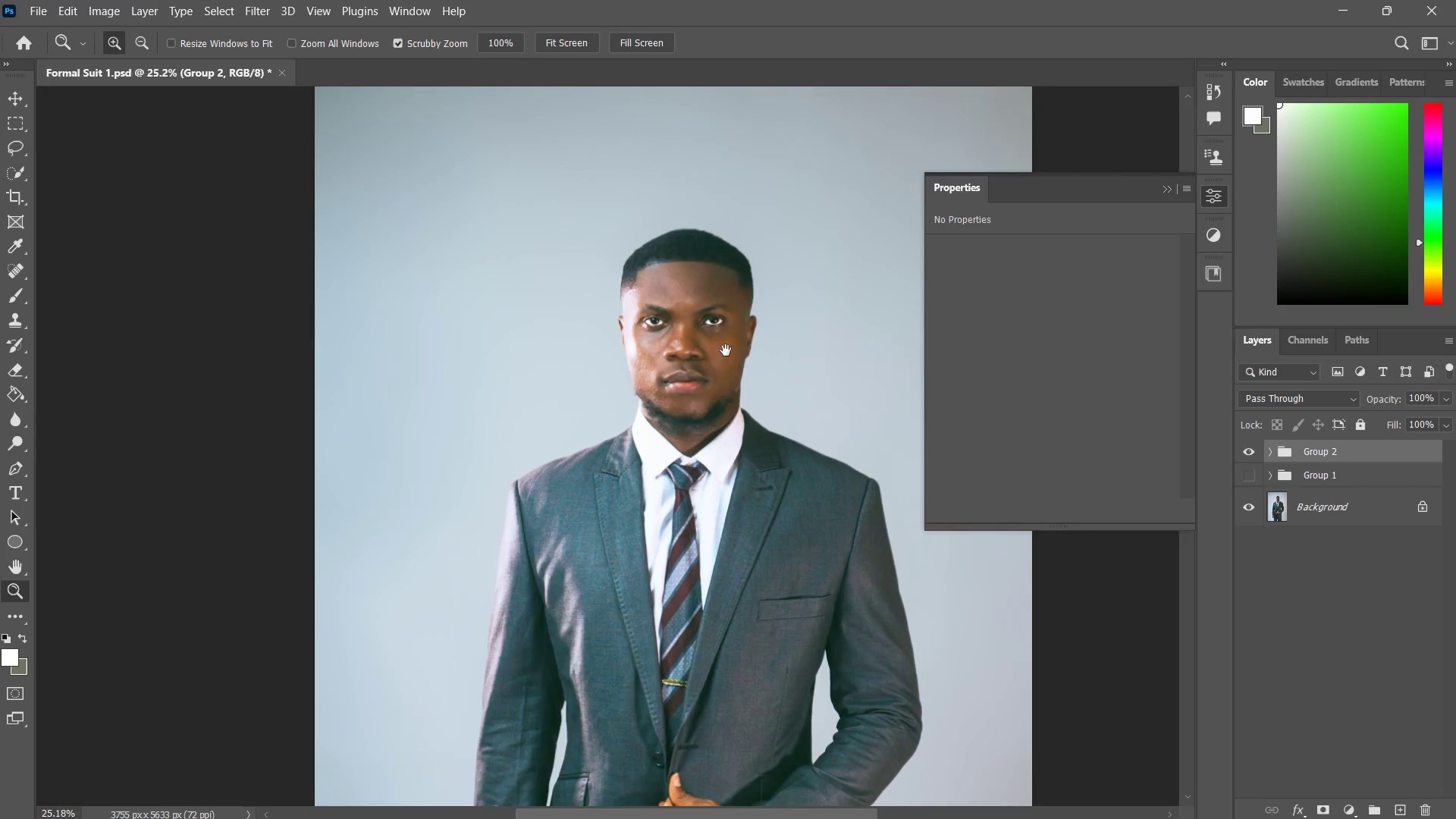 
left_click_drag(start_coordinate=[729, 355], to_coordinate=[676, 342])
 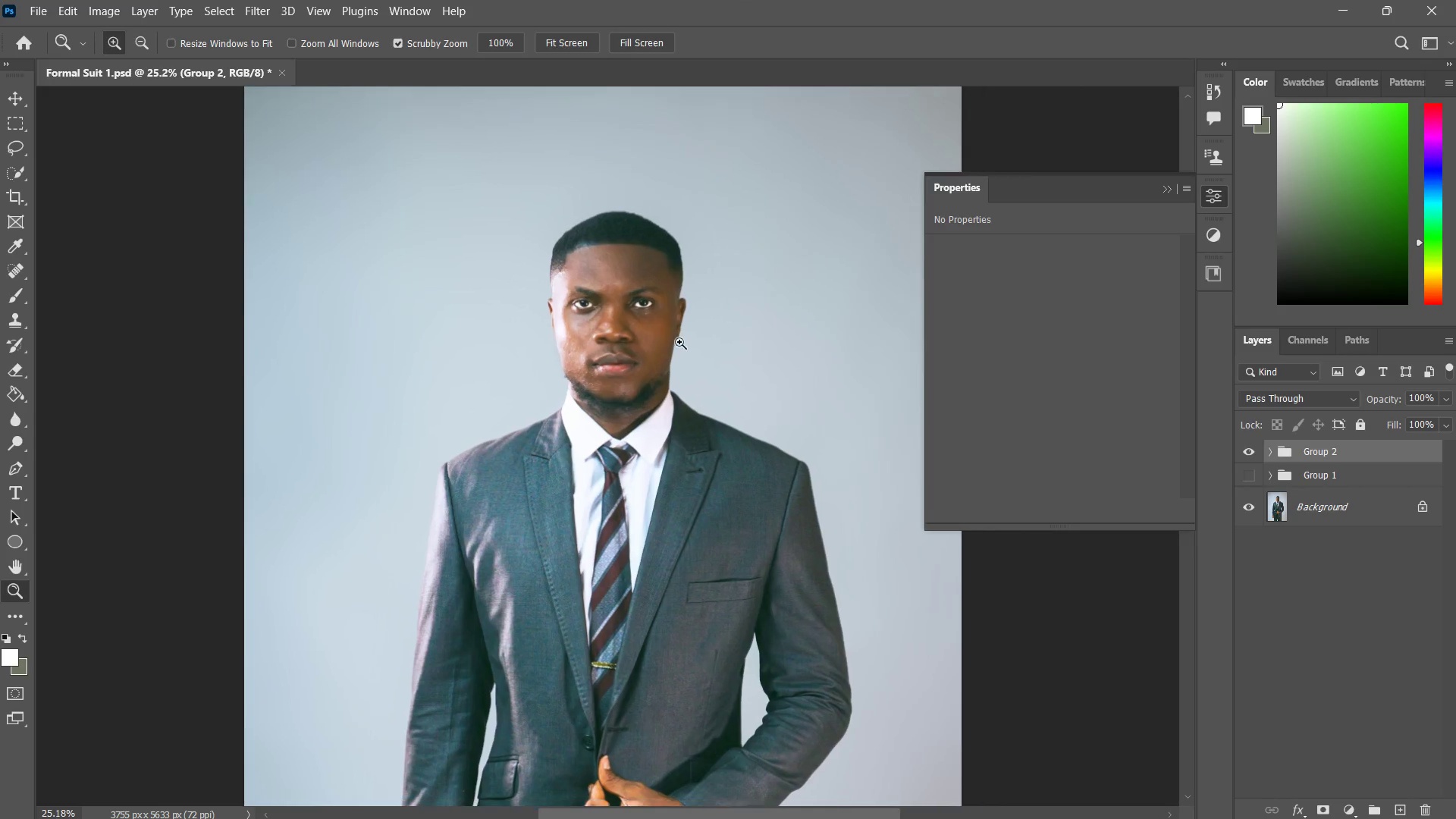 
left_click_drag(start_coordinate=[708, 355], to_coordinate=[689, 395])
 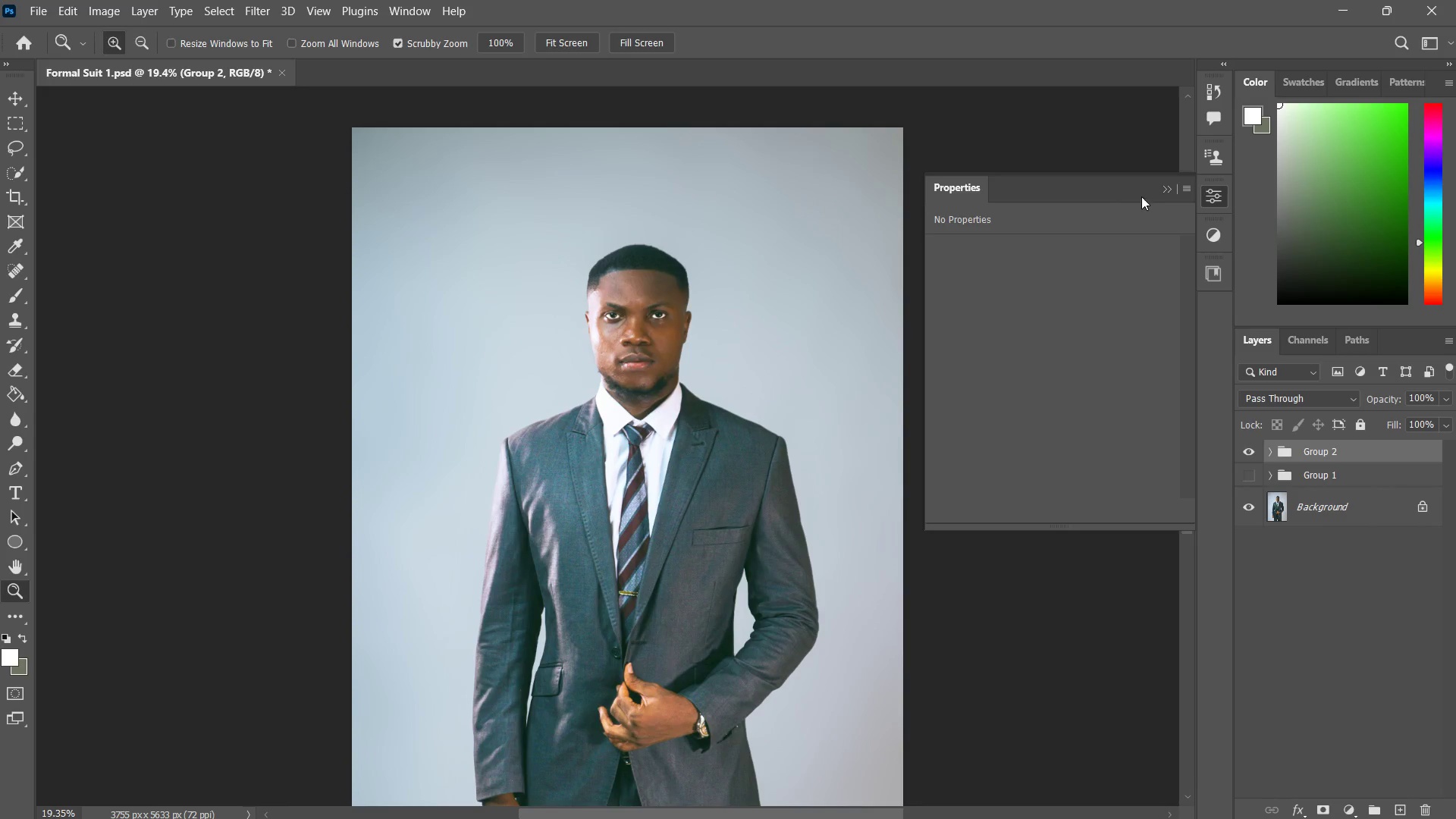 
left_click([1165, 183])
 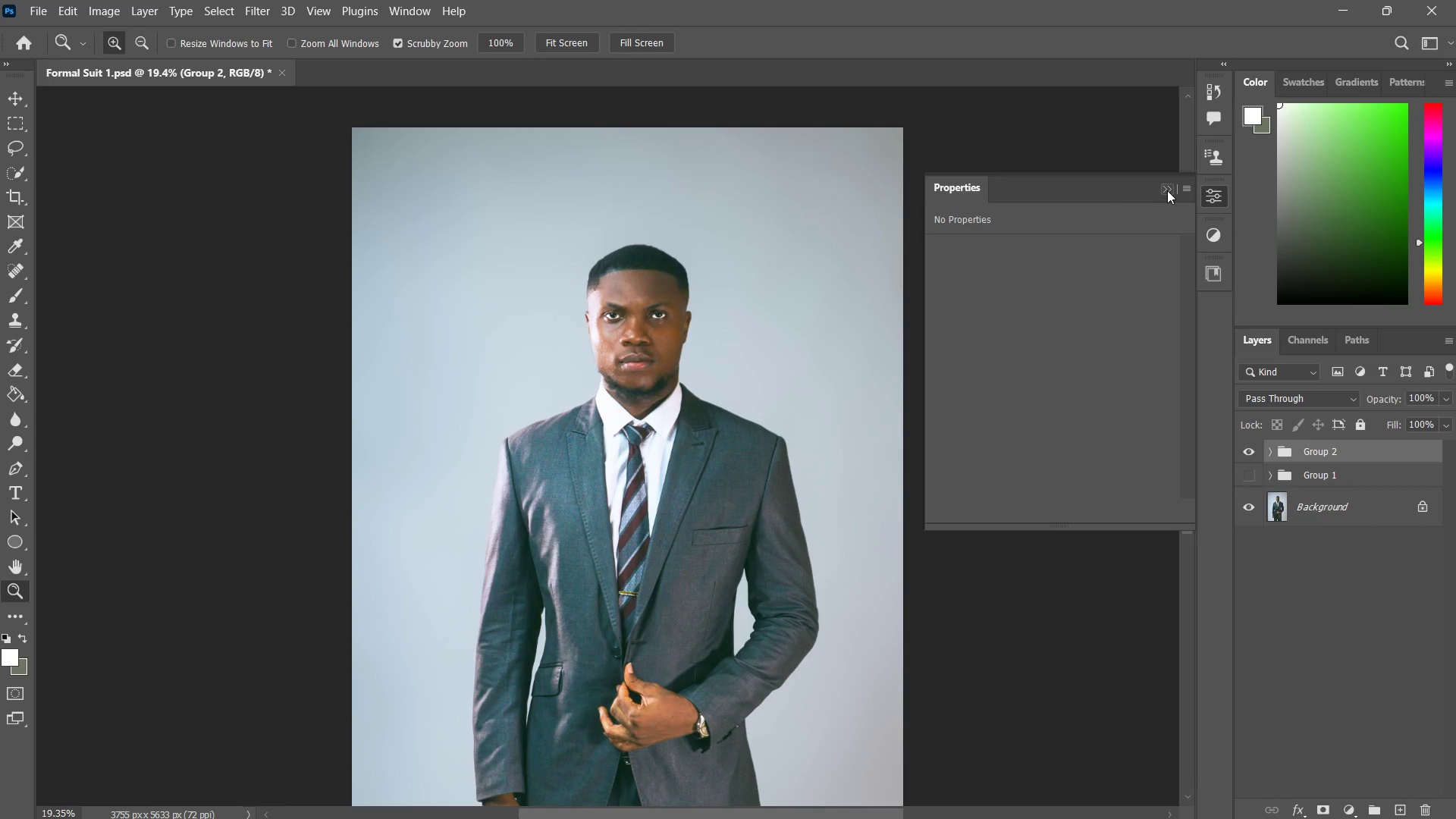 
left_click([1169, 189])
 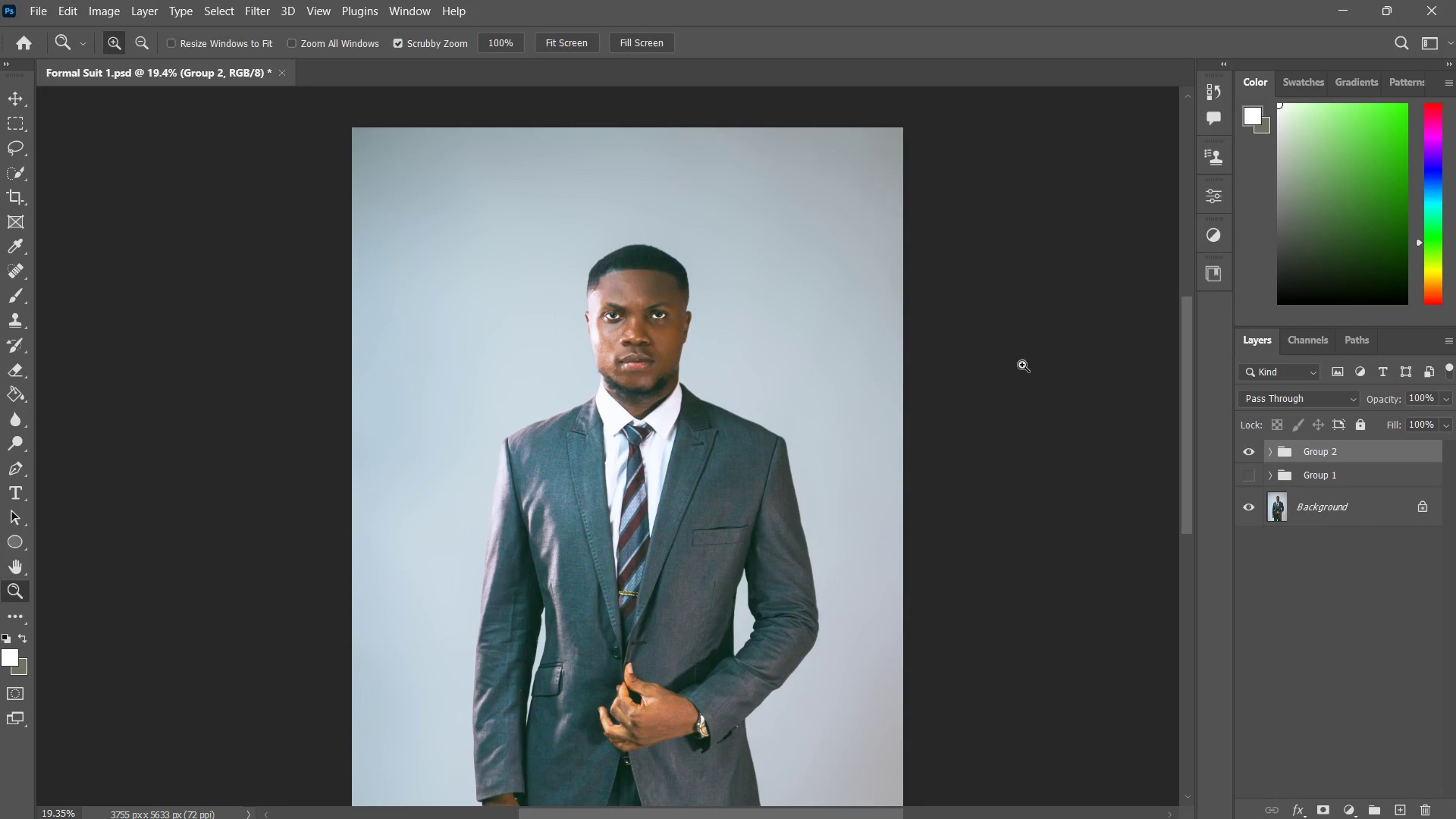 
type(zz)
key(Tab)
 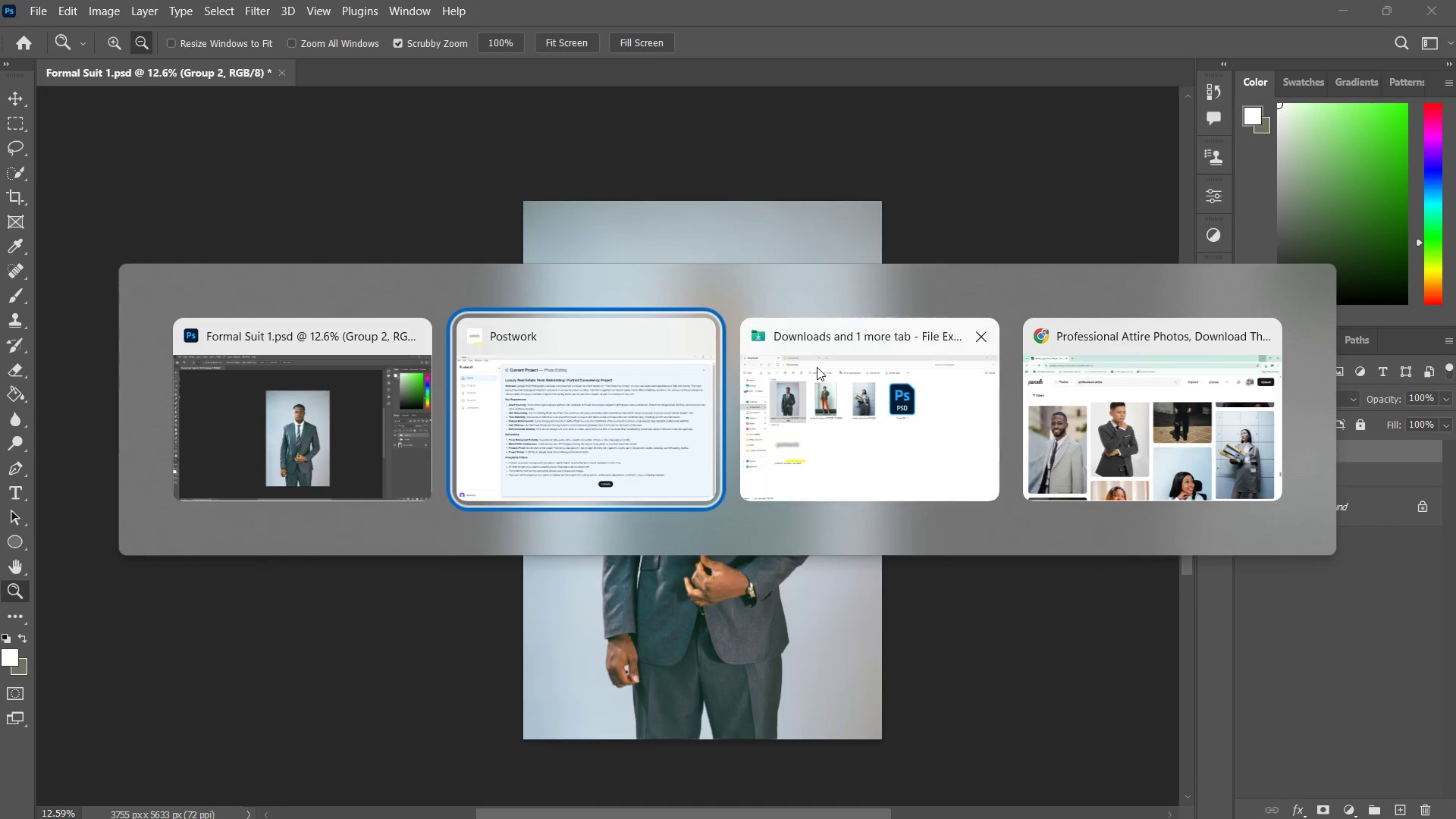 
left_click_drag(start_coordinate=[843, 339], to_coordinate=[812, 372])
 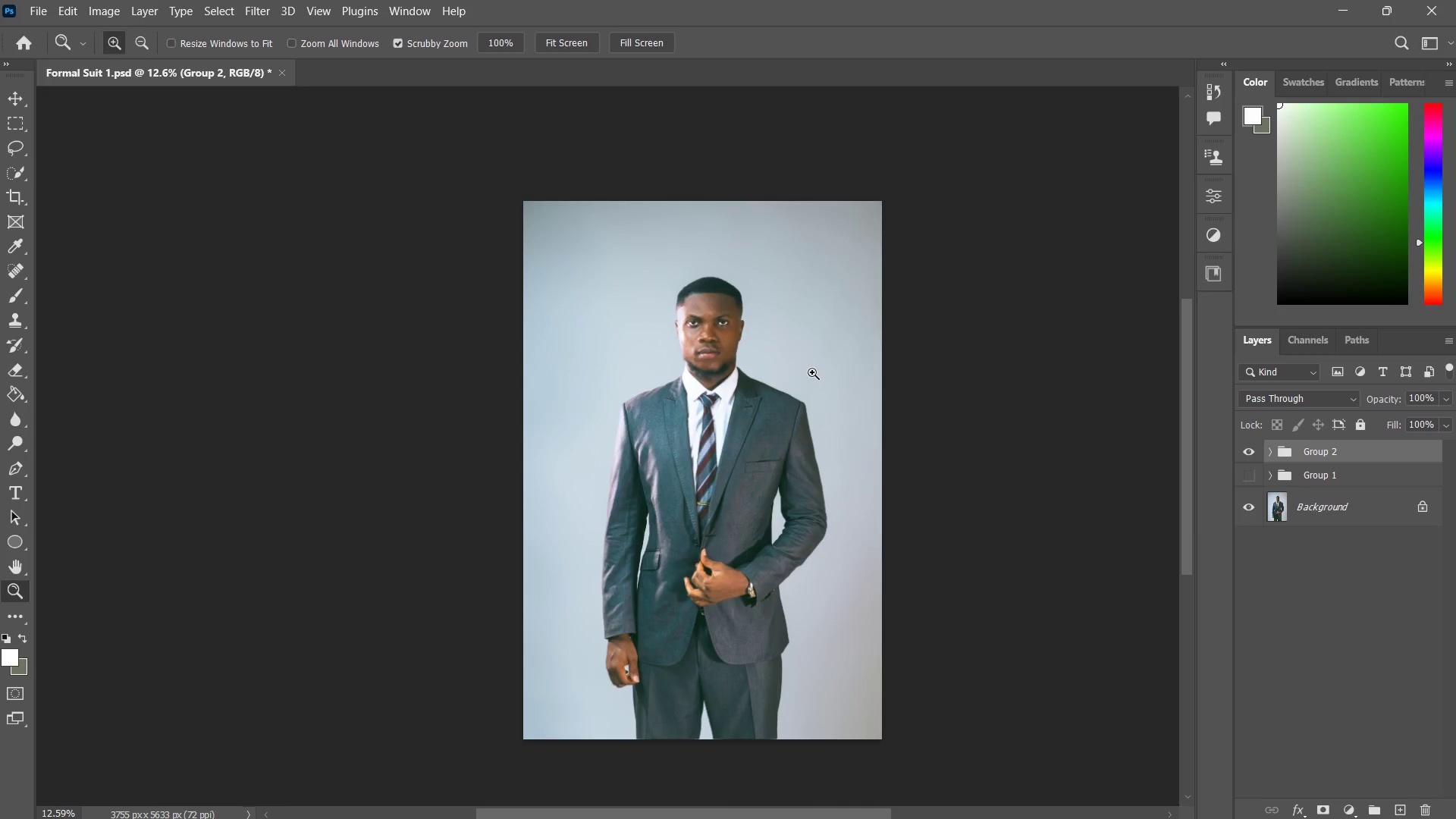 
hold_key(key=AltLeft, duration=0.72)